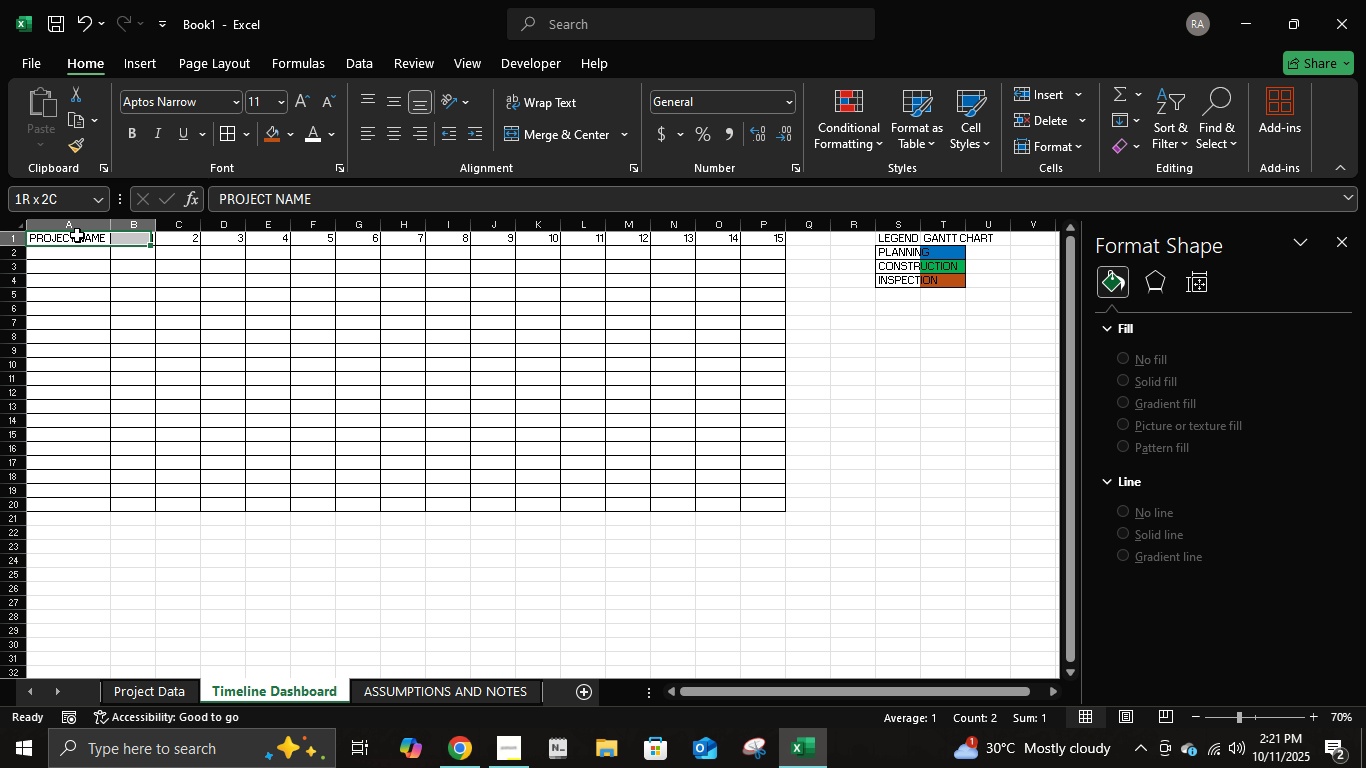 
hold_key(key=ArrowRight, duration=0.82)
 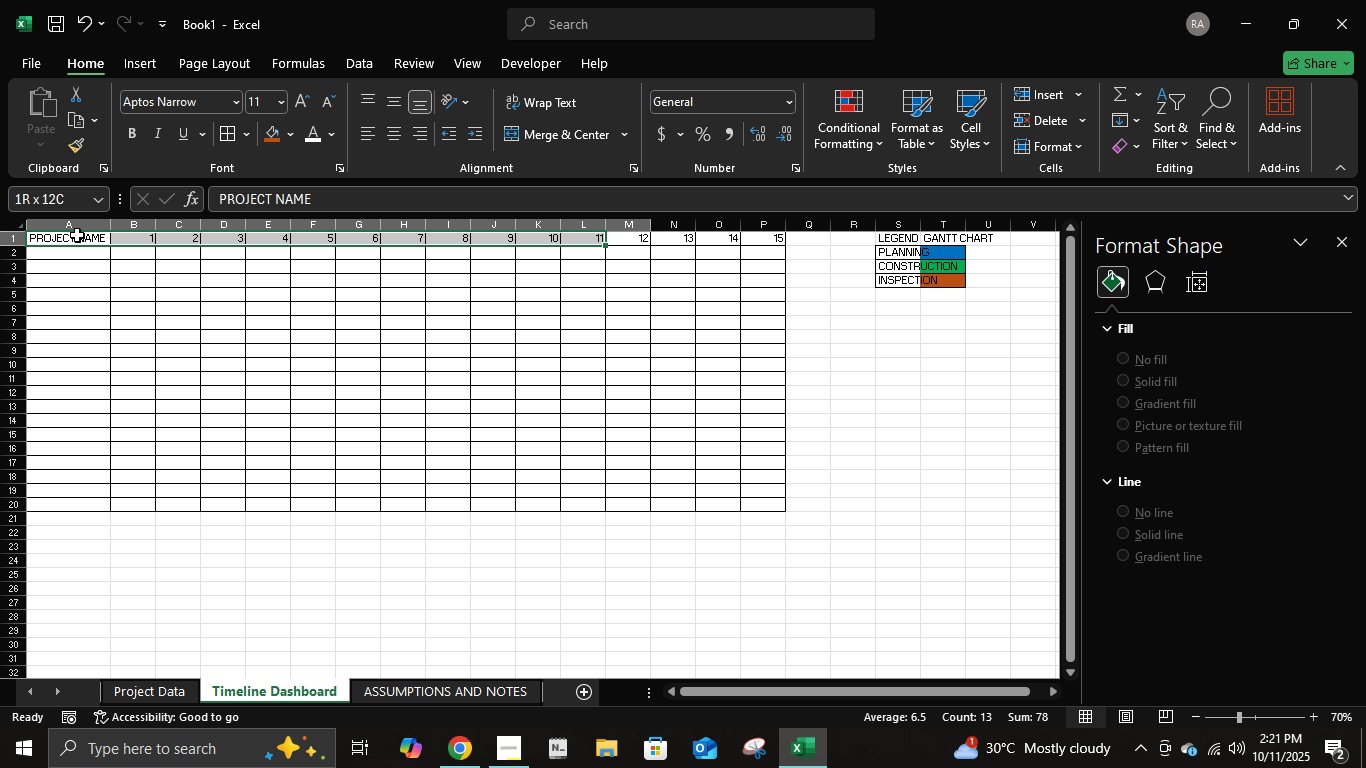 
key(Shift+ArrowRight)
 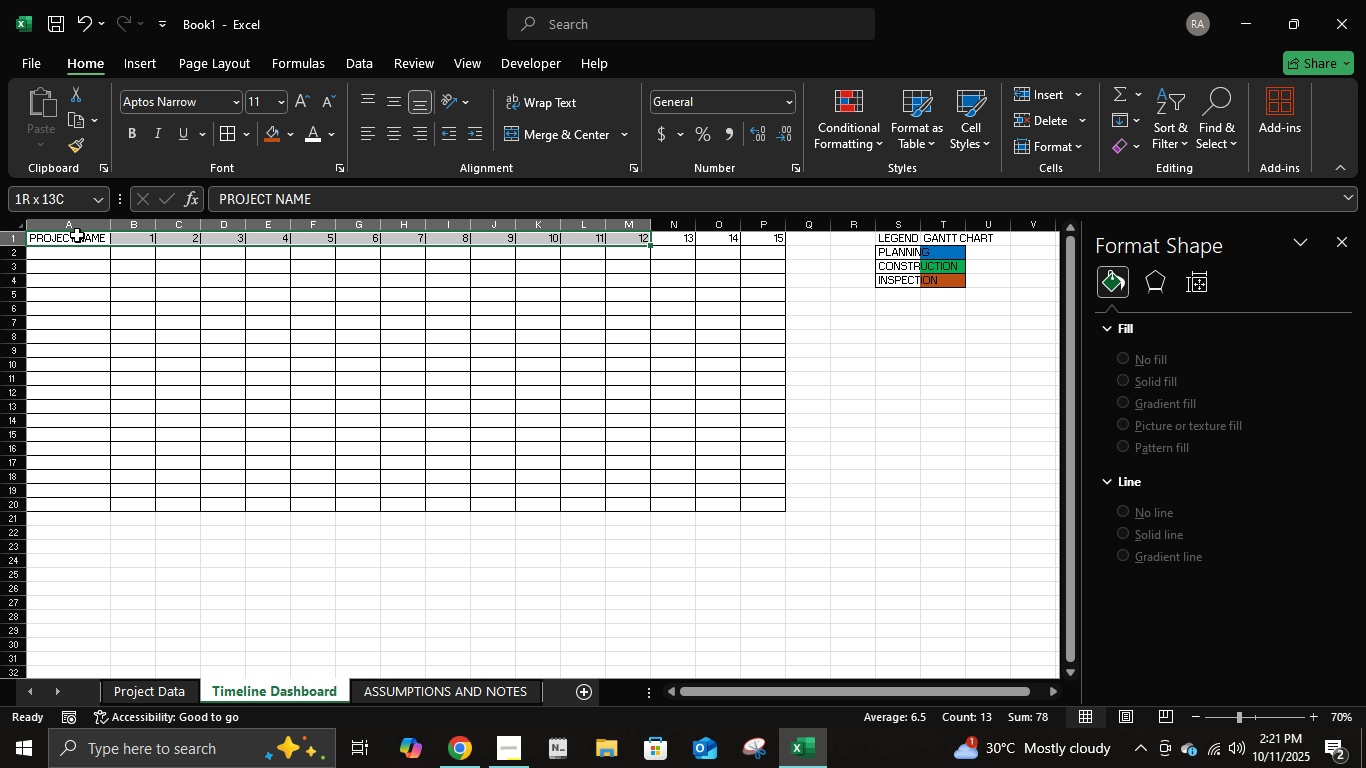 
key(Shift+ArrowRight)
 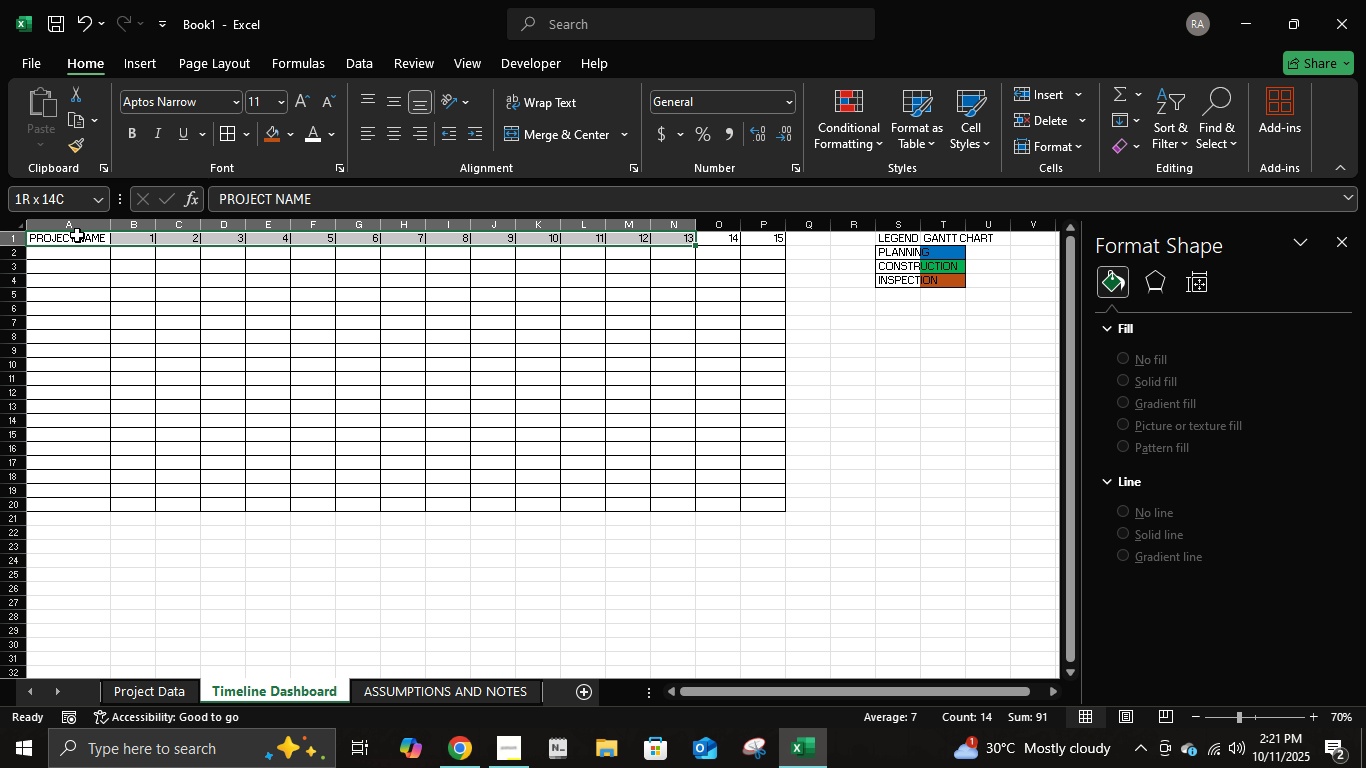 
key(Shift+ArrowRight)
 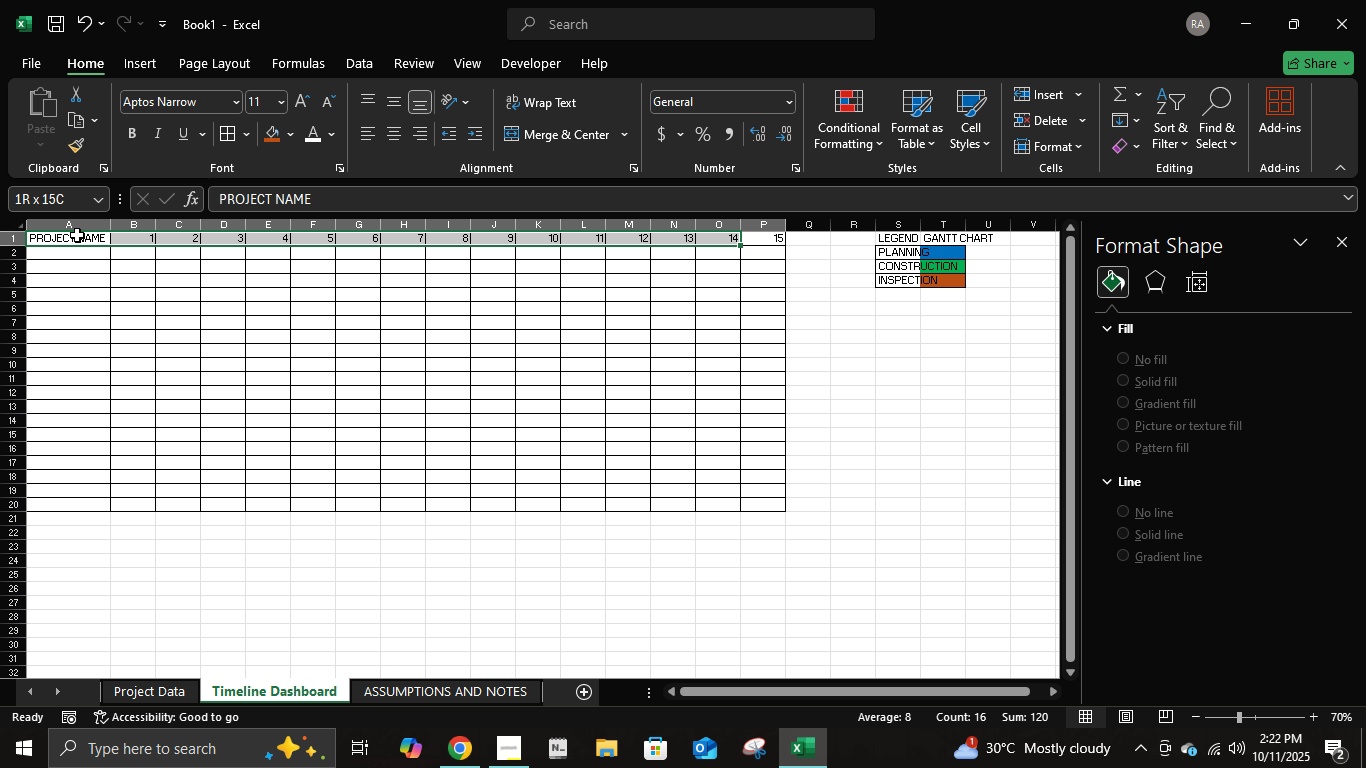 
key(Shift+ArrowRight)
 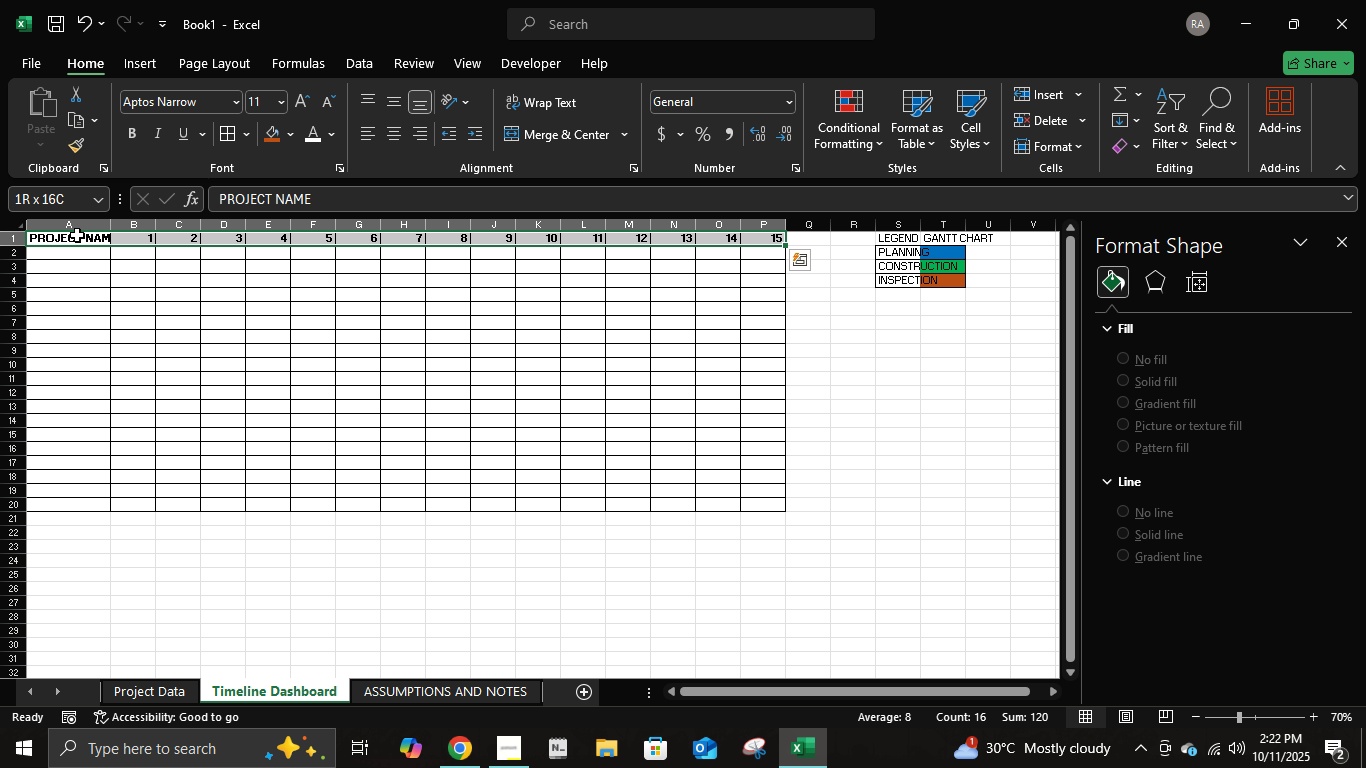 
key(Control+B)
 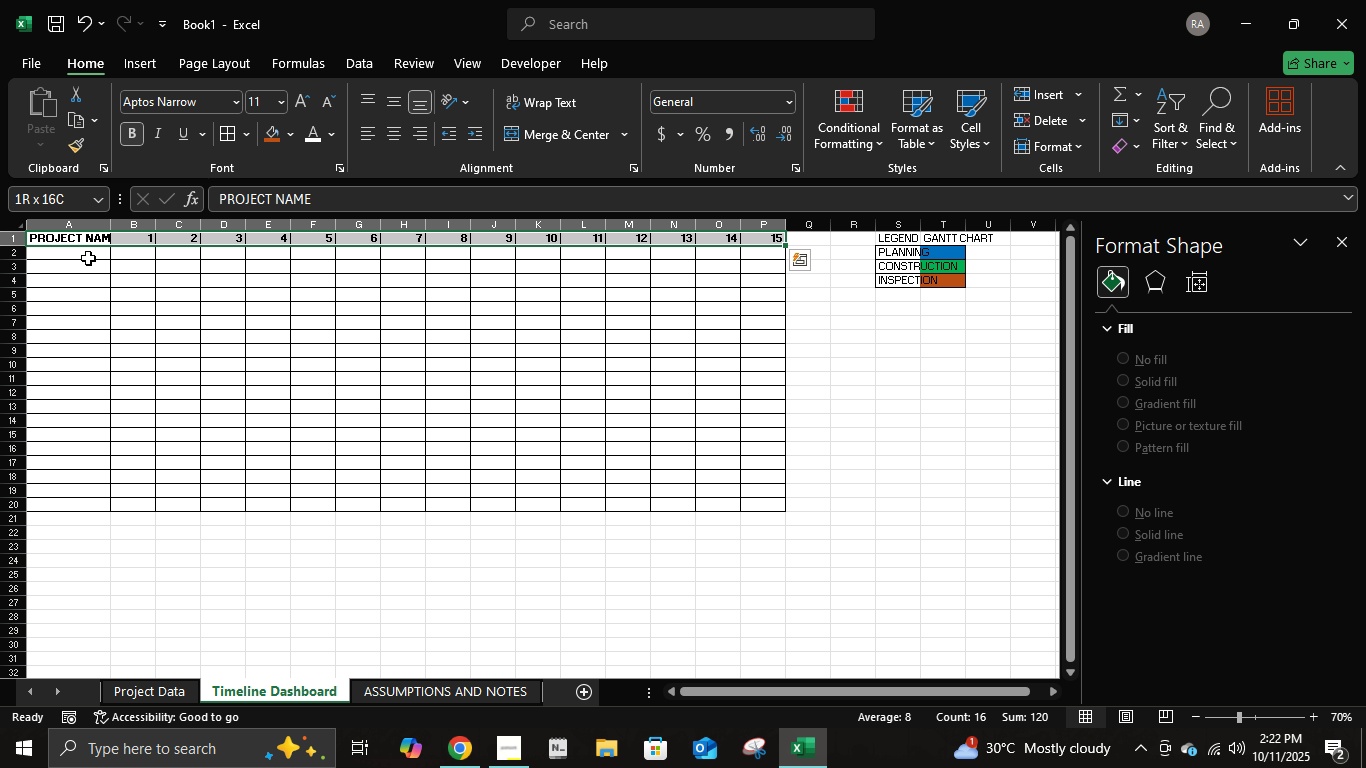 
left_click([101, 294])
 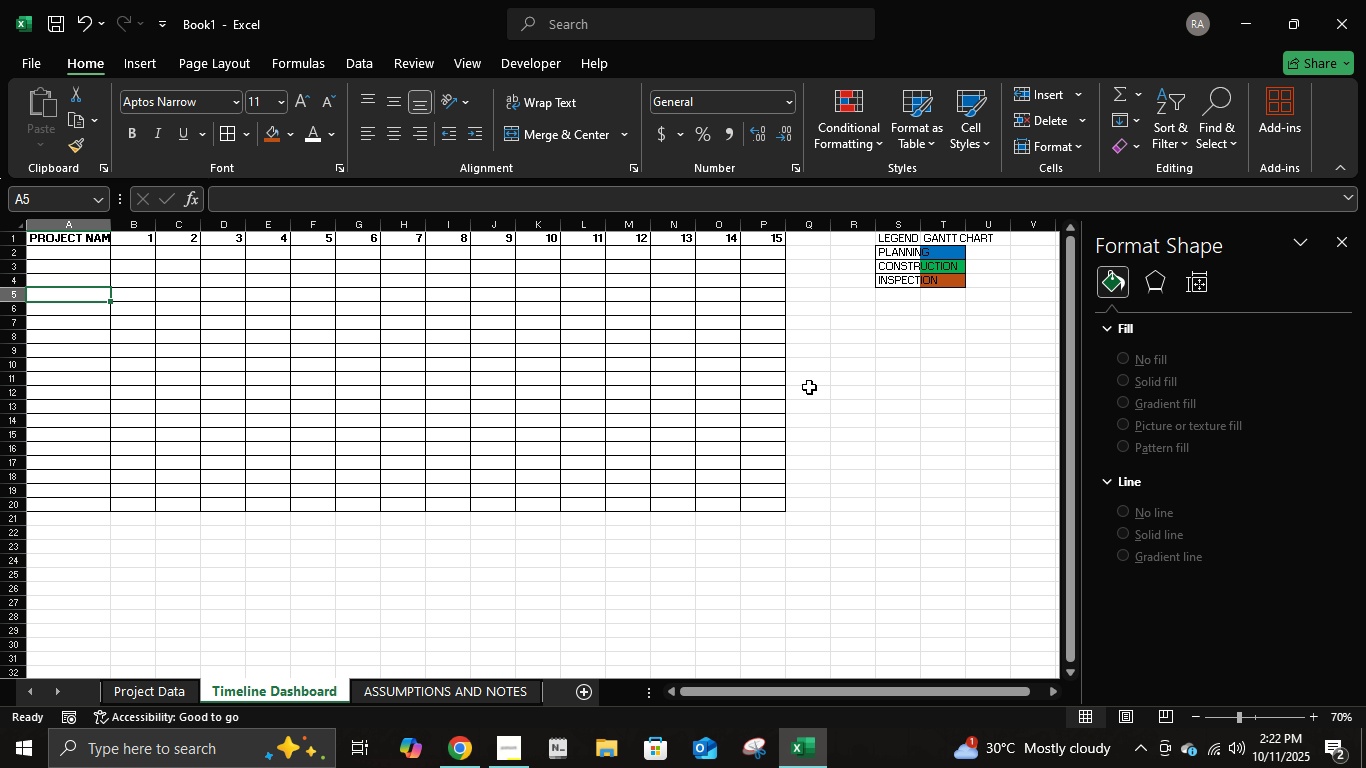 
hold_key(key=ControlLeft, duration=0.51)
 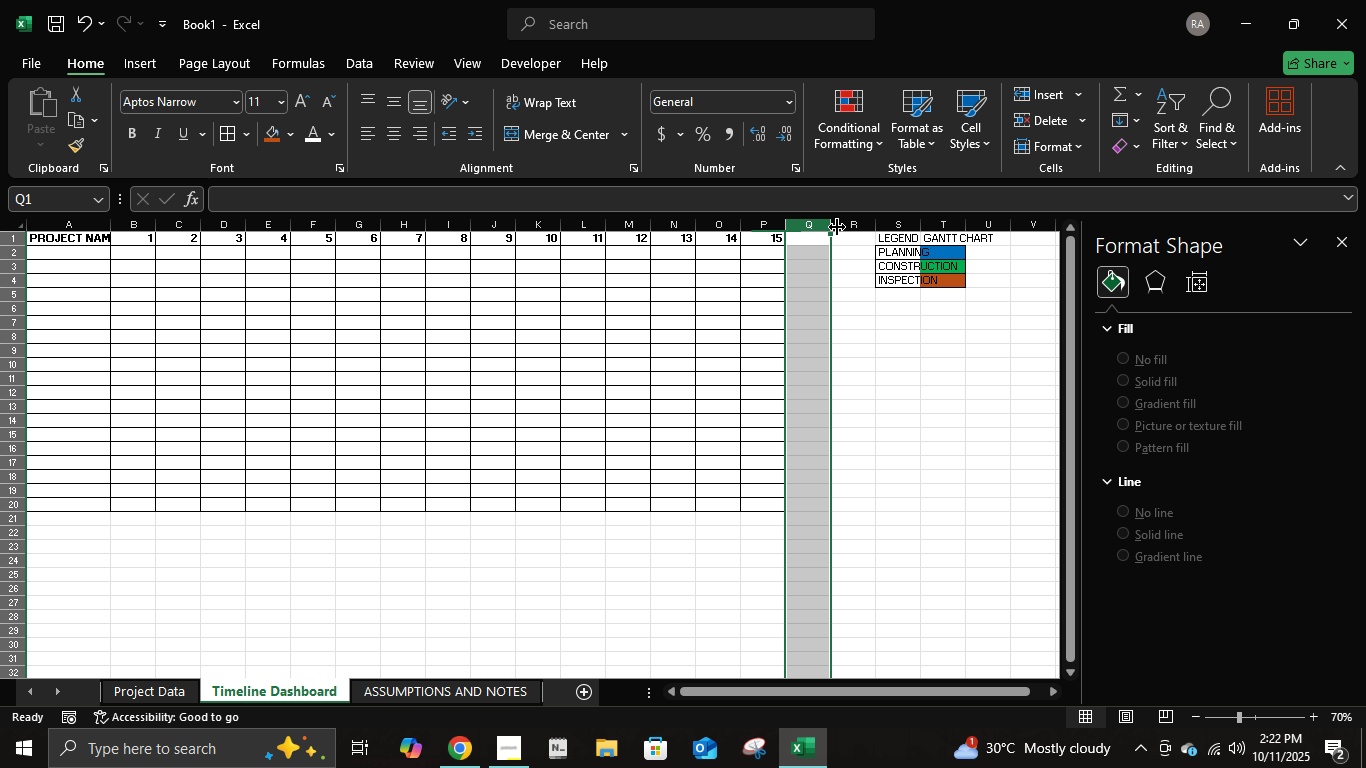 
right_click([837, 227])
 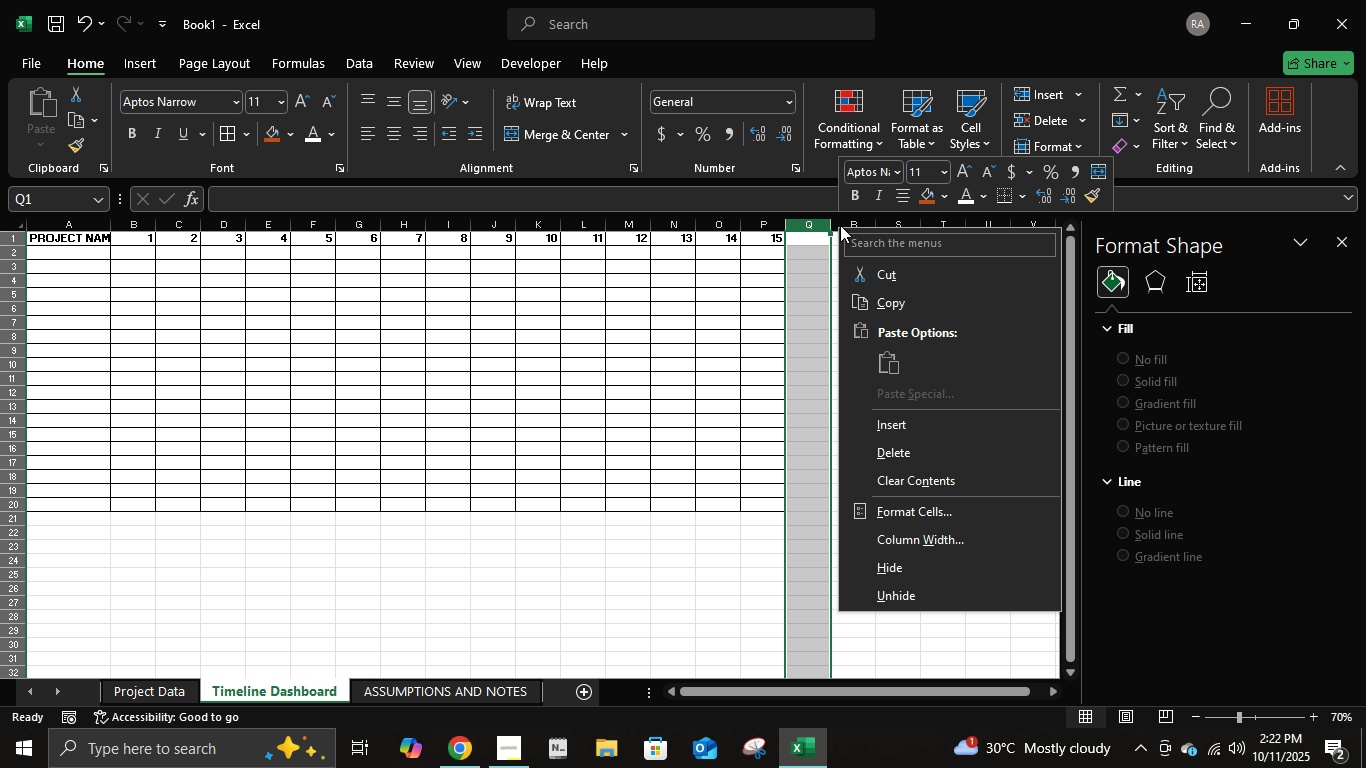 
right_click([840, 225])
 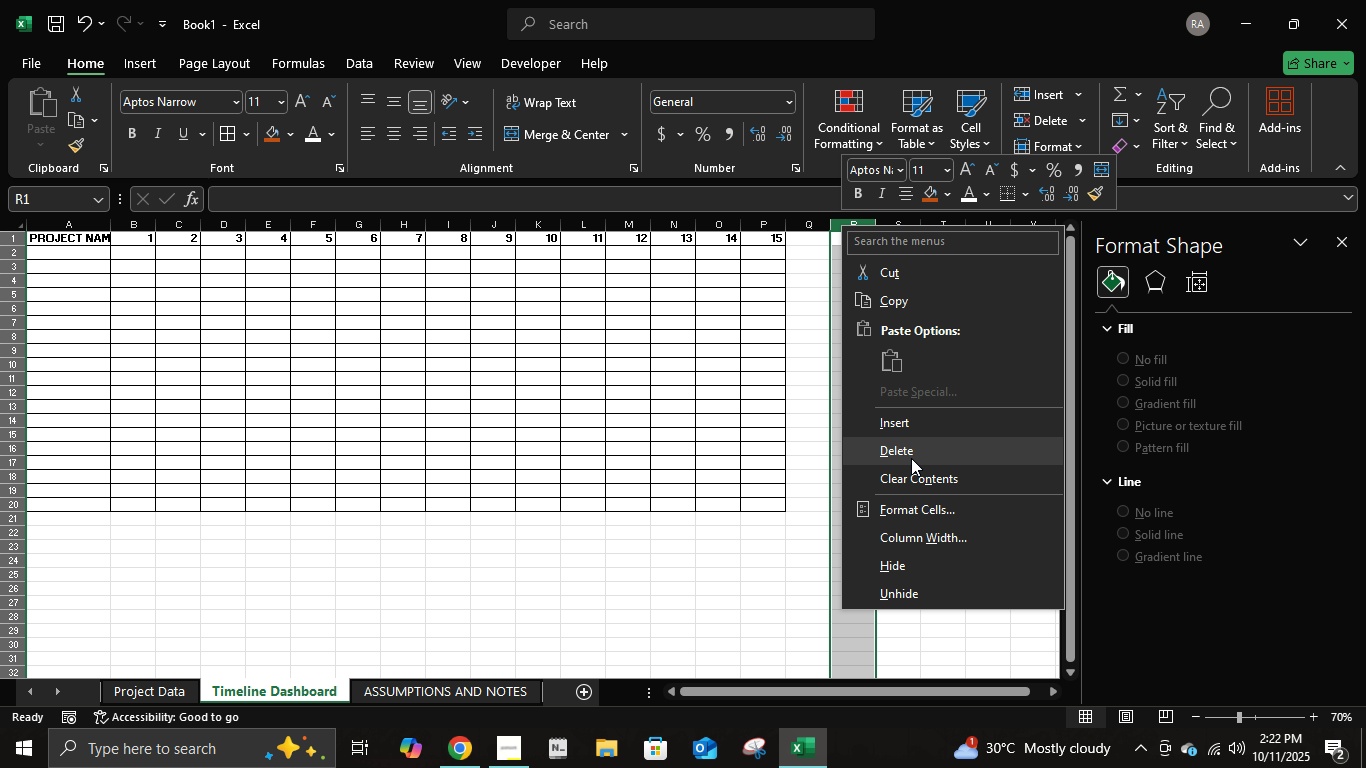 
left_click([909, 453])
 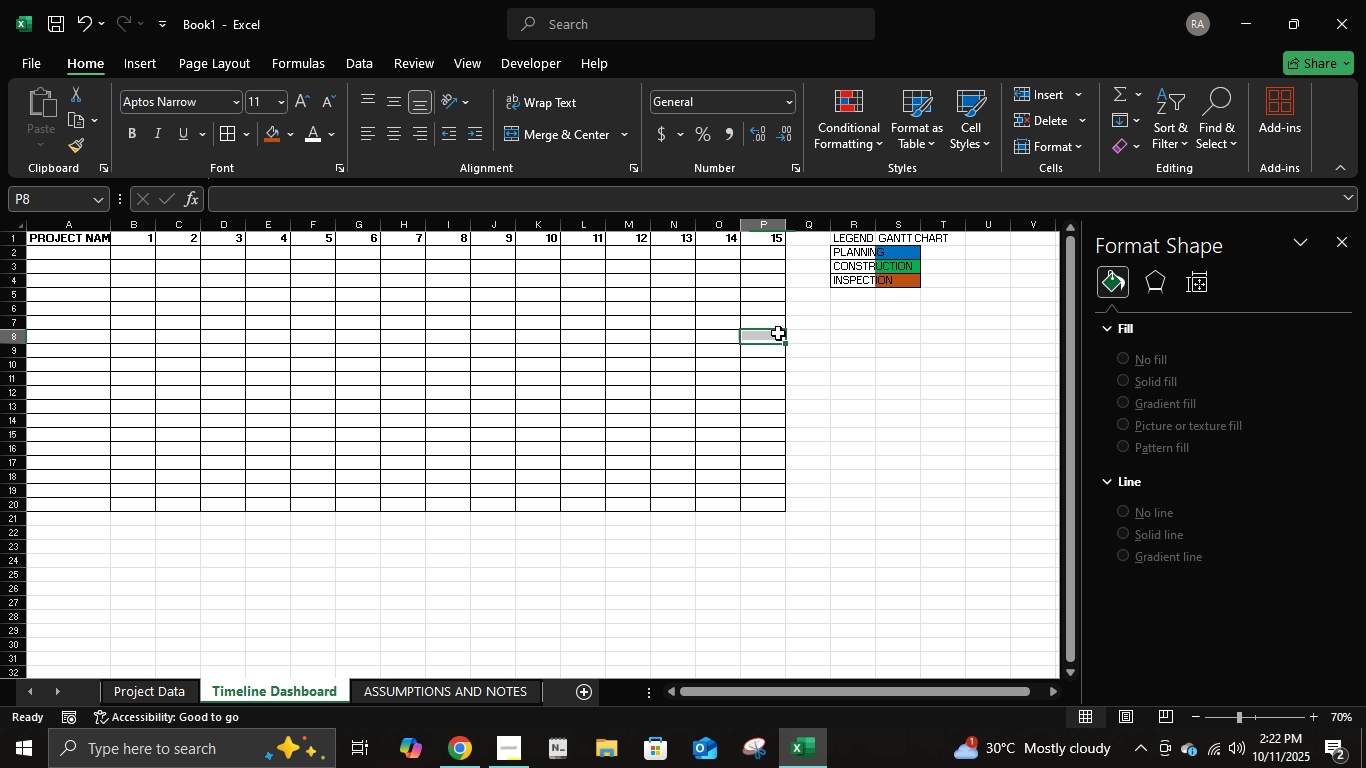 
left_click([778, 333])
 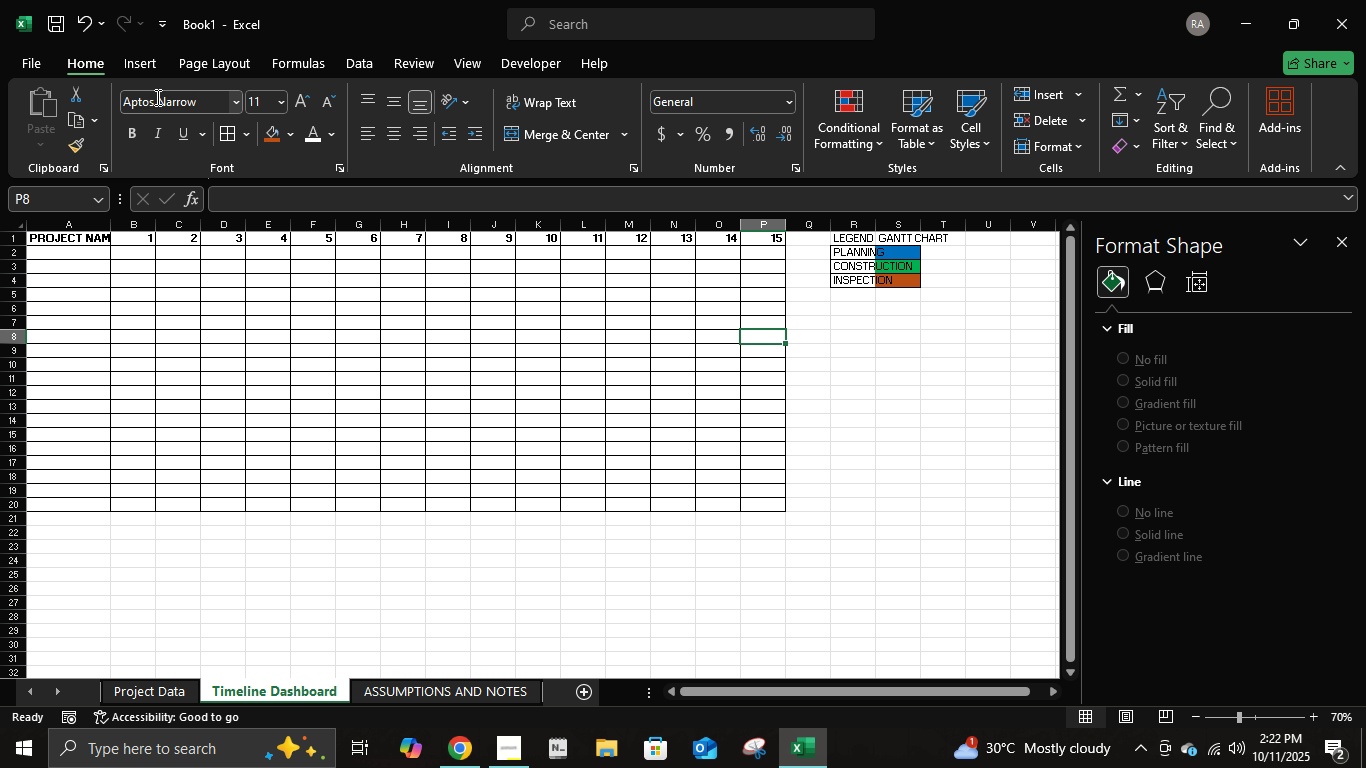 
wait(5.63)
 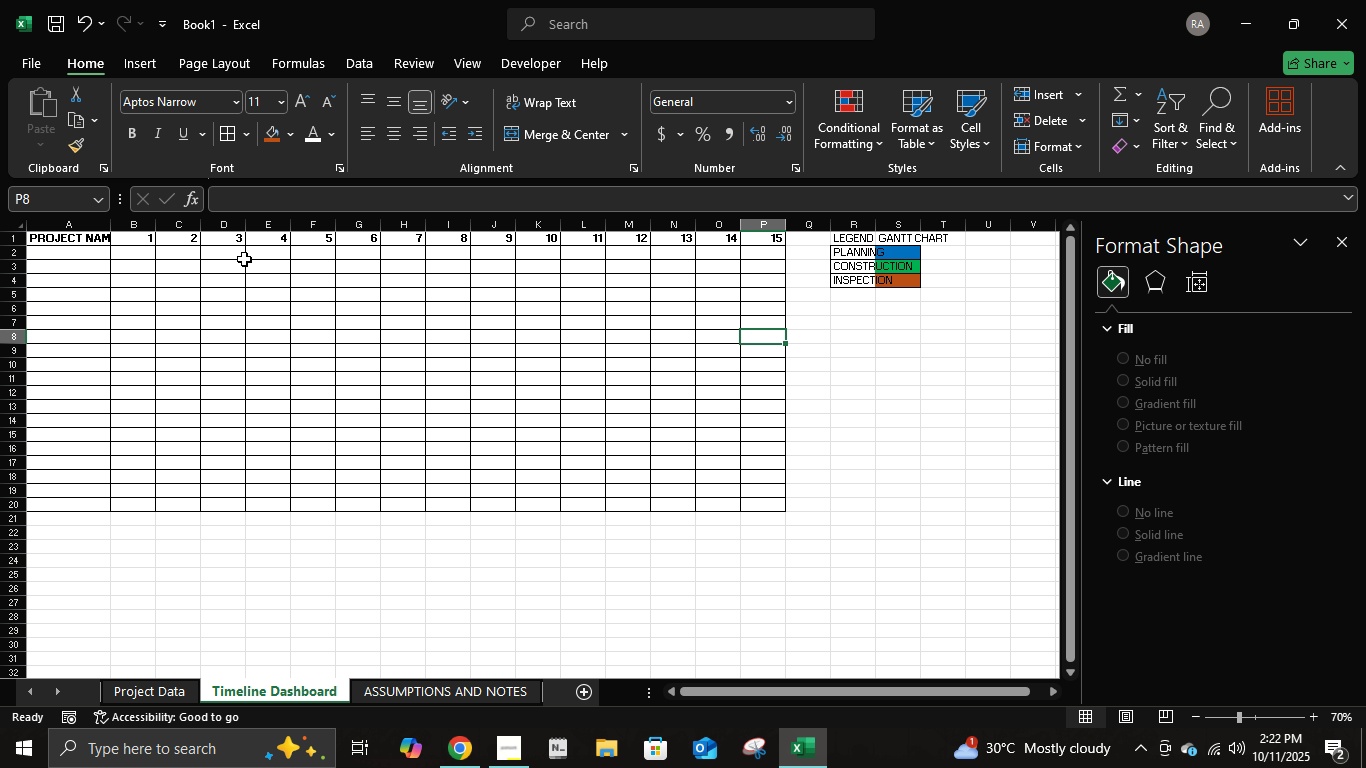 
left_click([422, 353])
 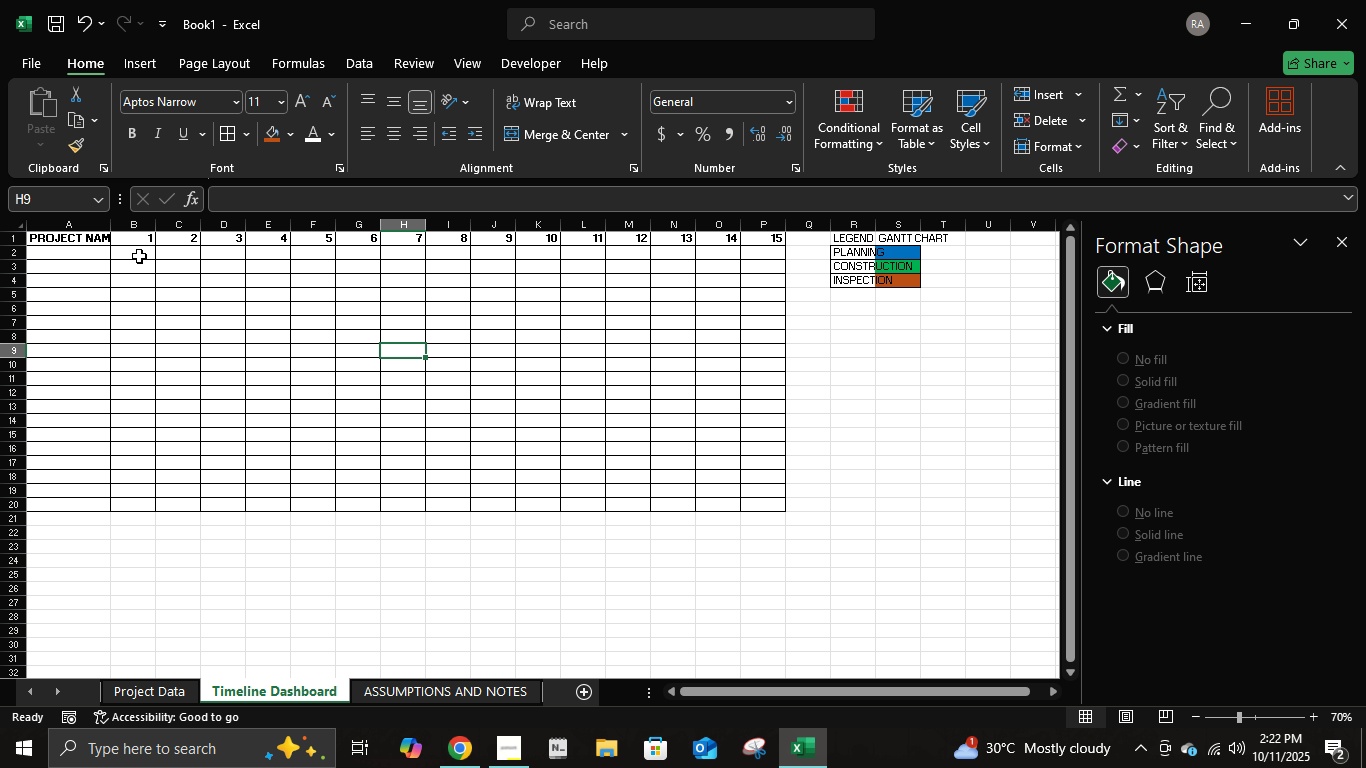 
left_click([138, 251])
 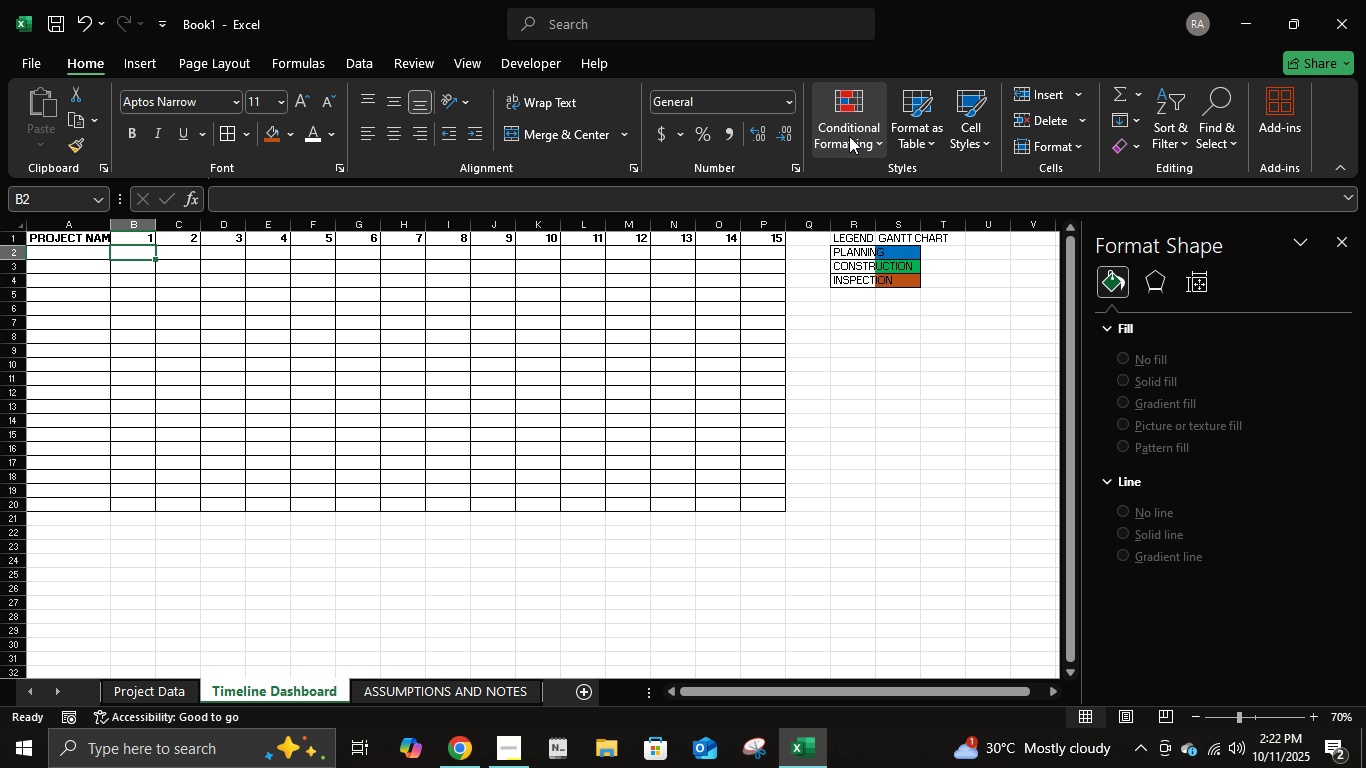 
left_click([849, 136])
 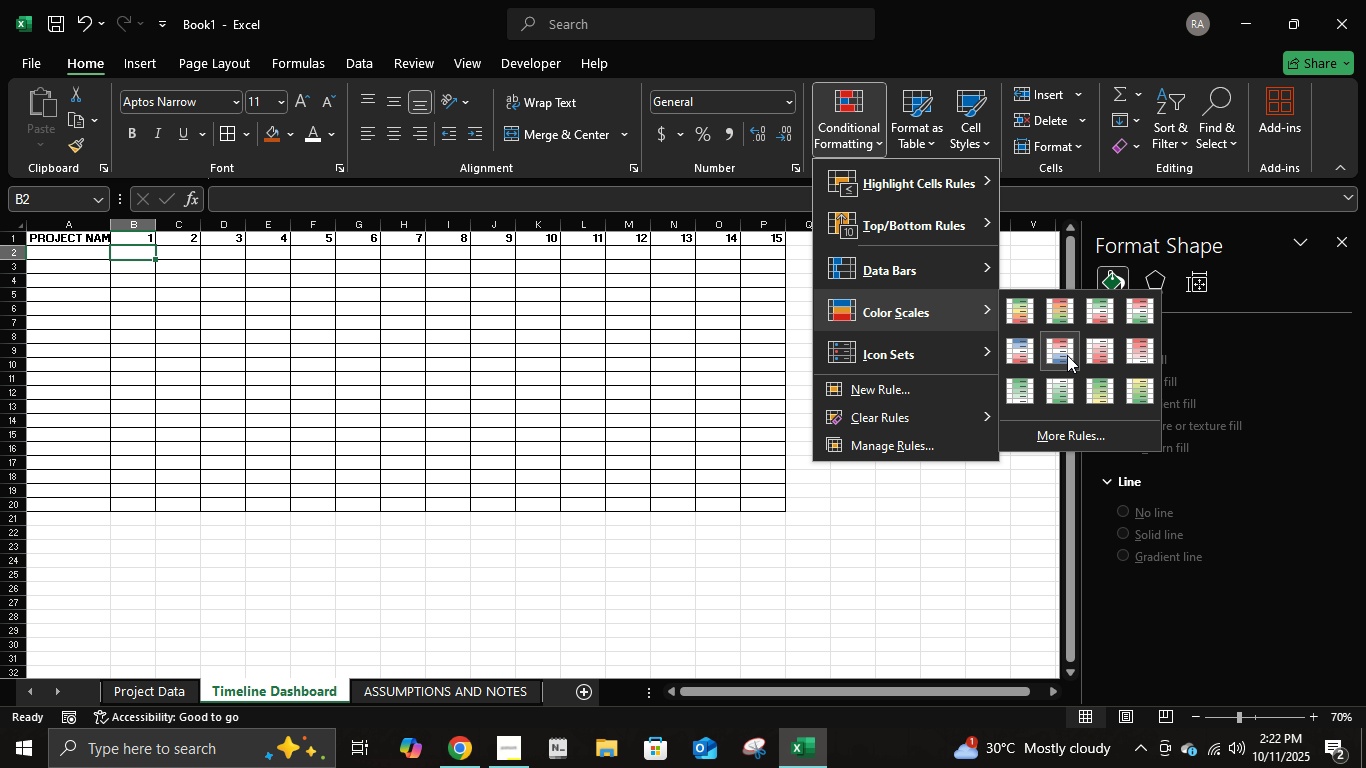 
mouse_move([922, 405])
 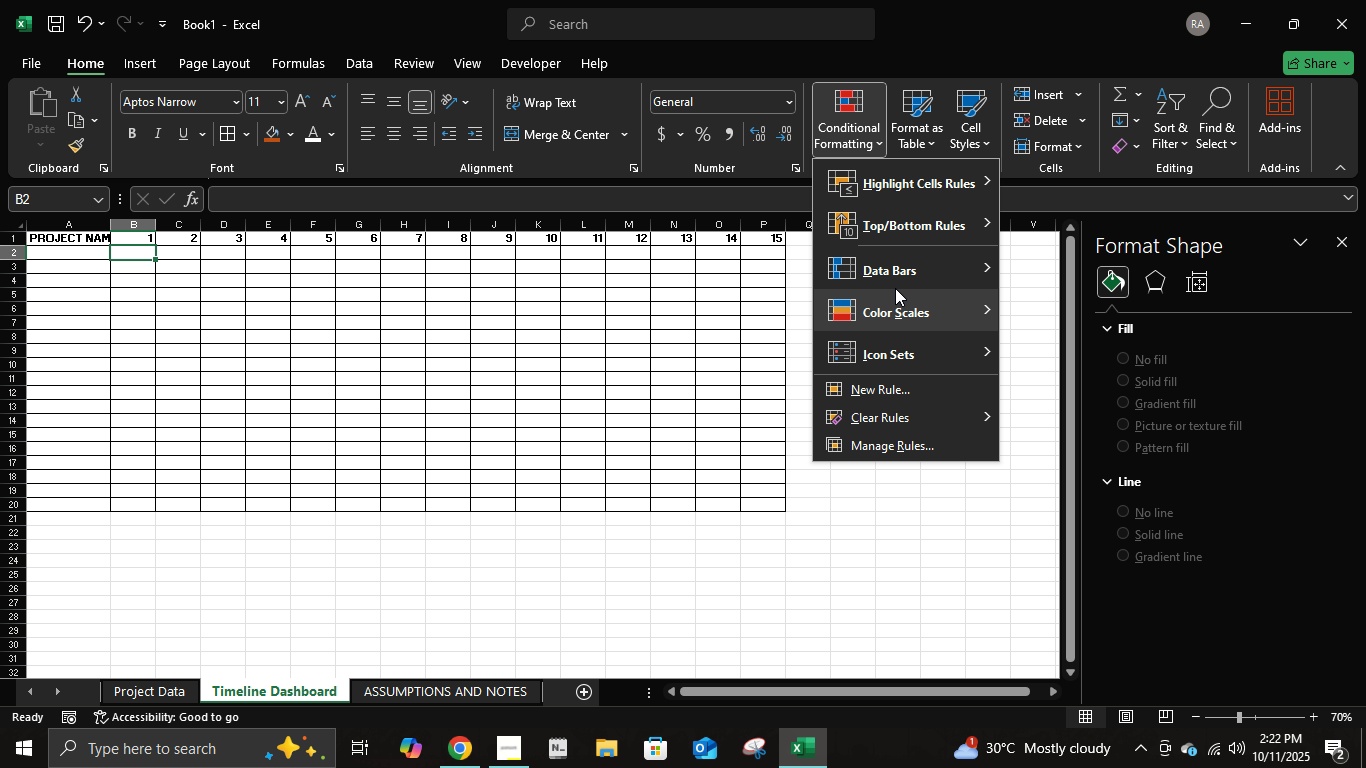 
double_click([897, 280])
 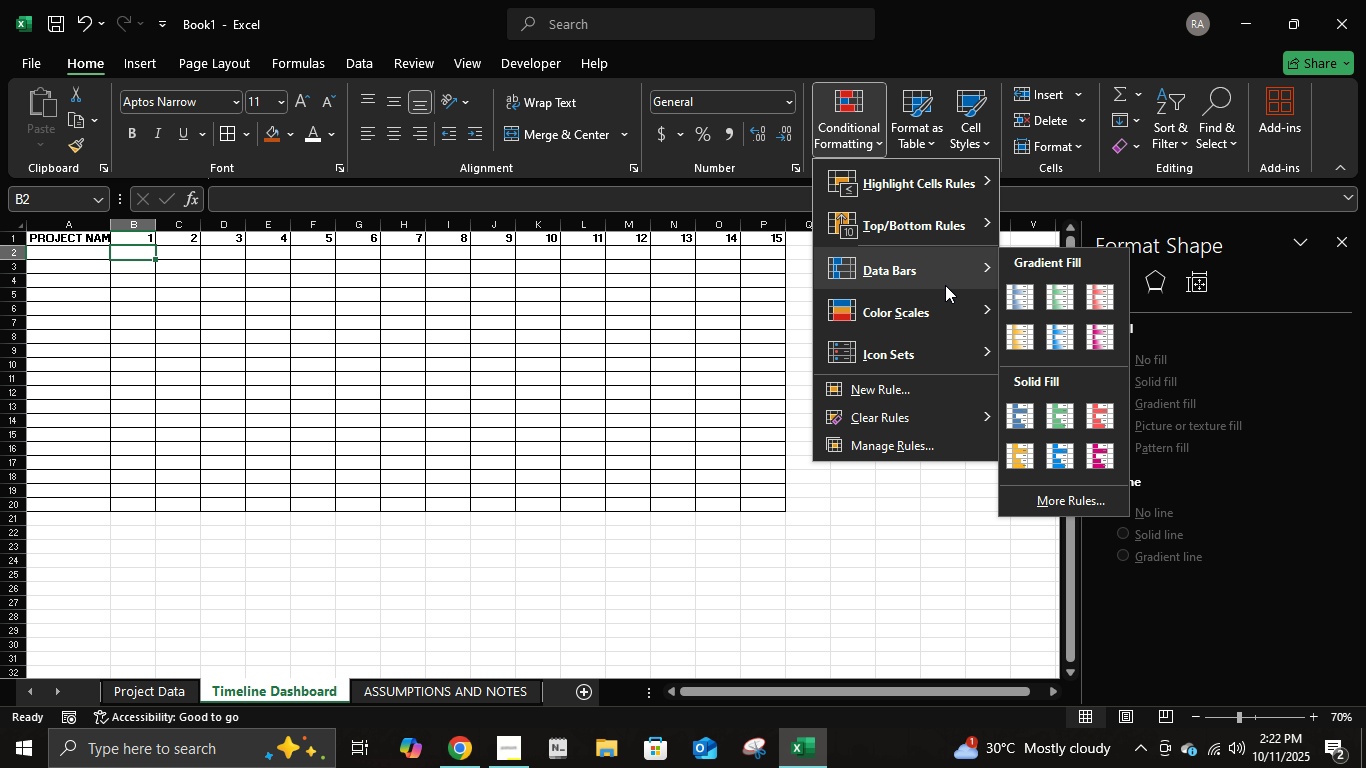 
mouse_move([1020, 318])
 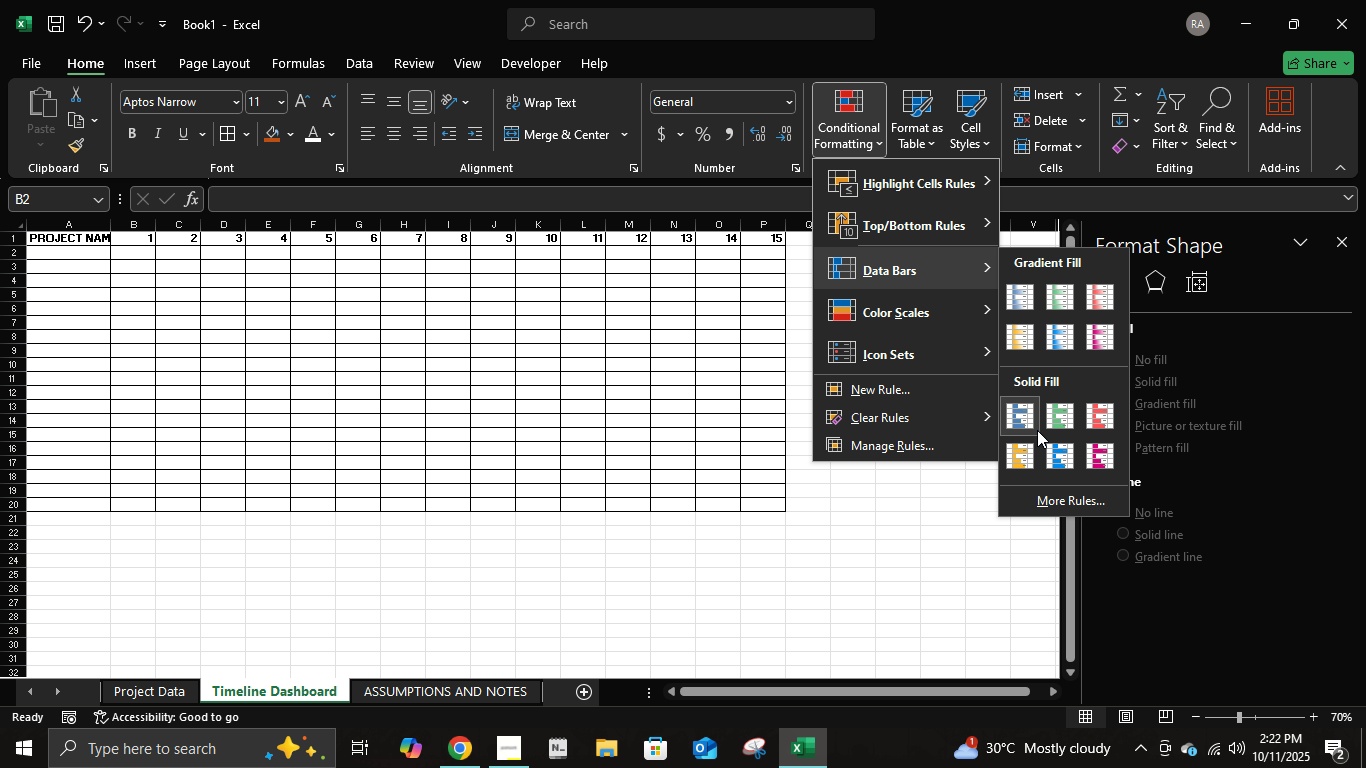 
double_click([1037, 430])
 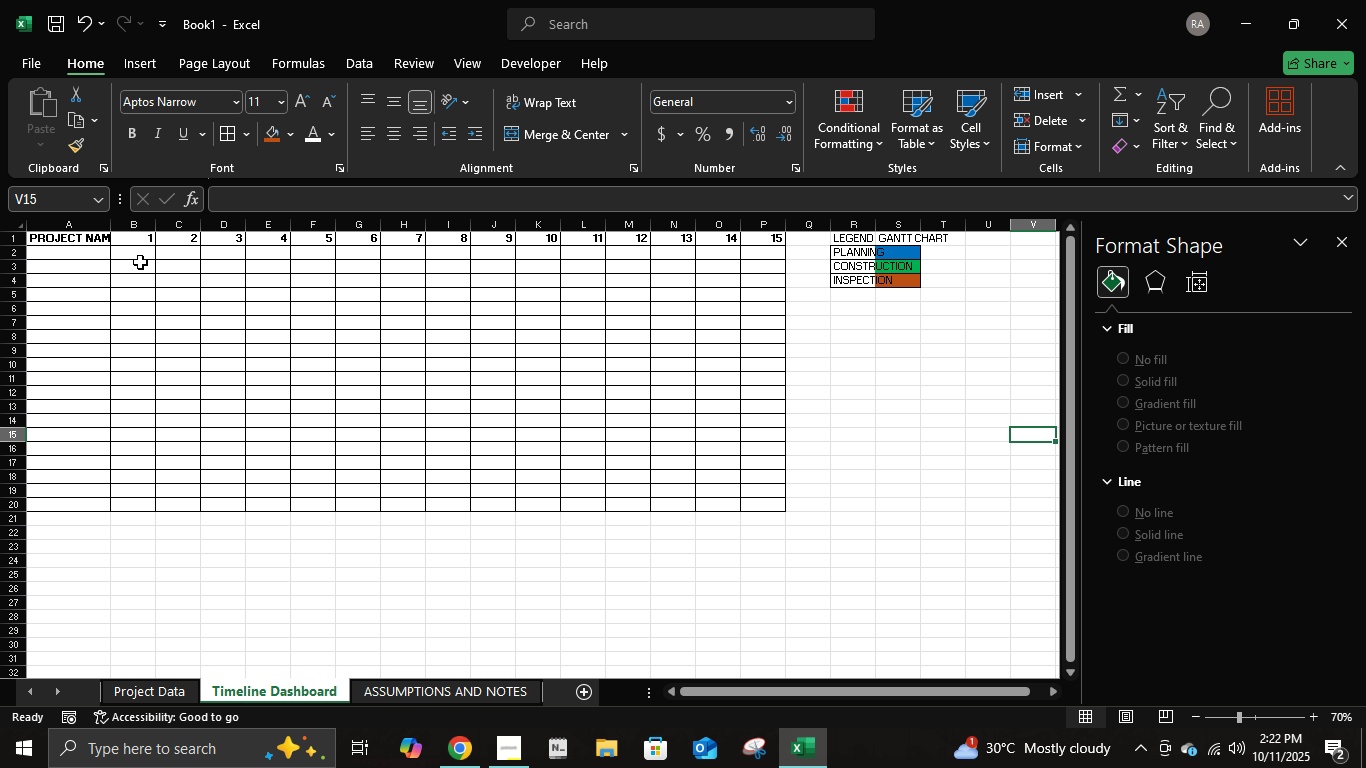 
double_click([130, 259])
 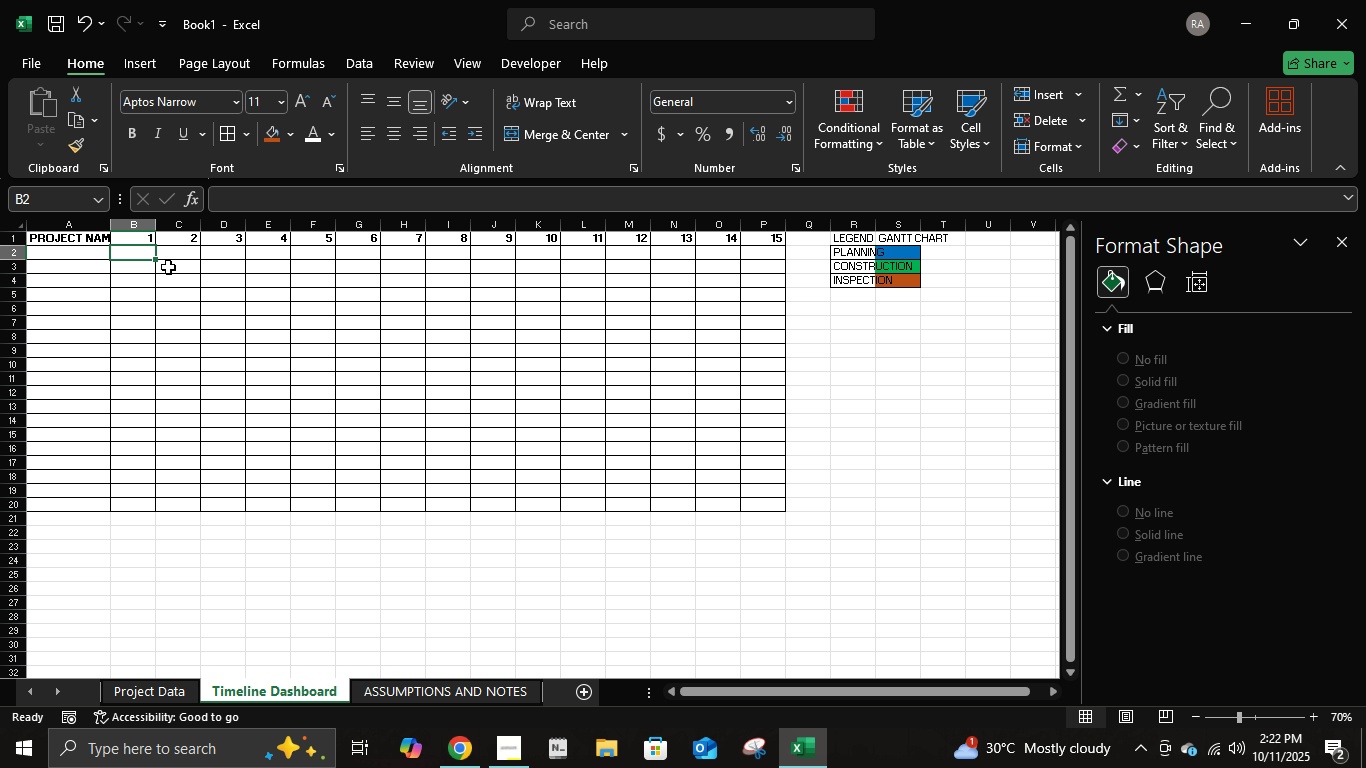 
hold_key(key=ShiftRight, duration=4.29)
 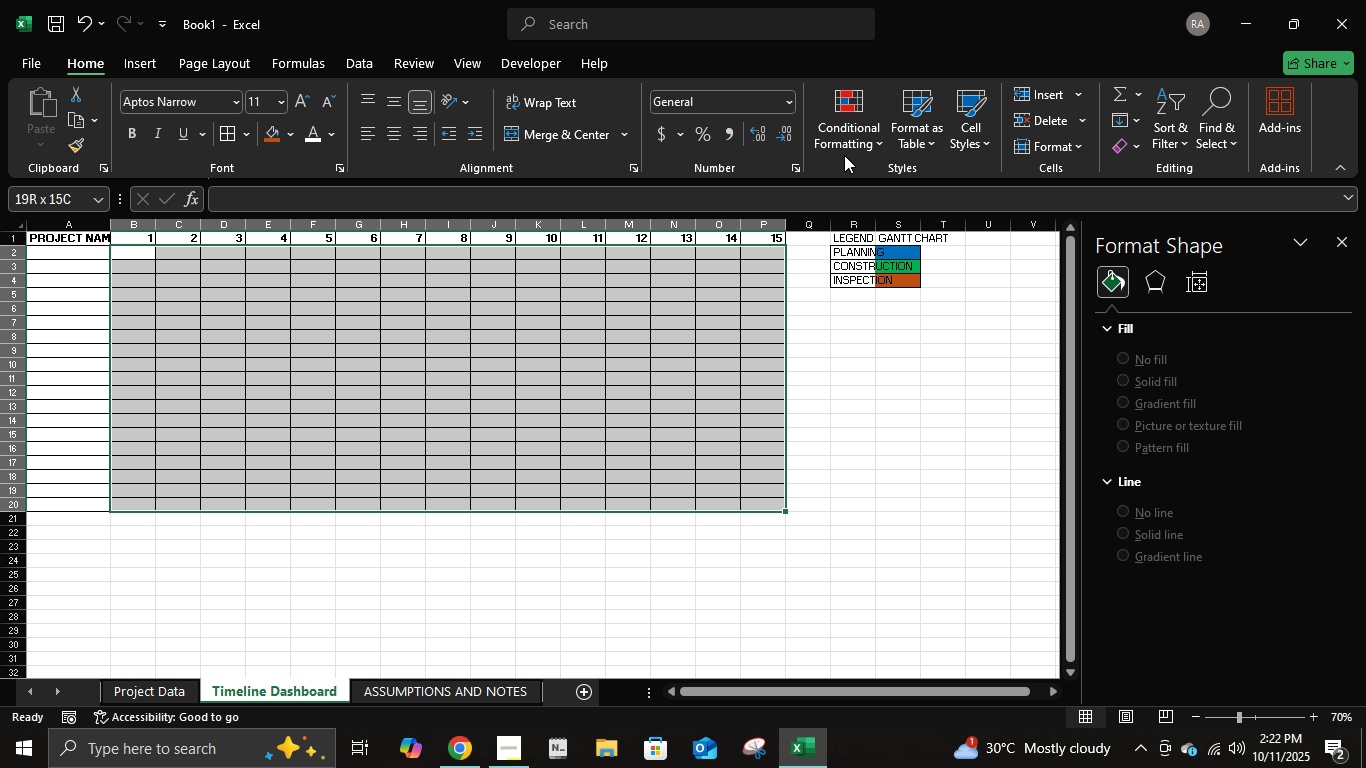 
hold_key(key=ArrowRight, duration=0.98)